 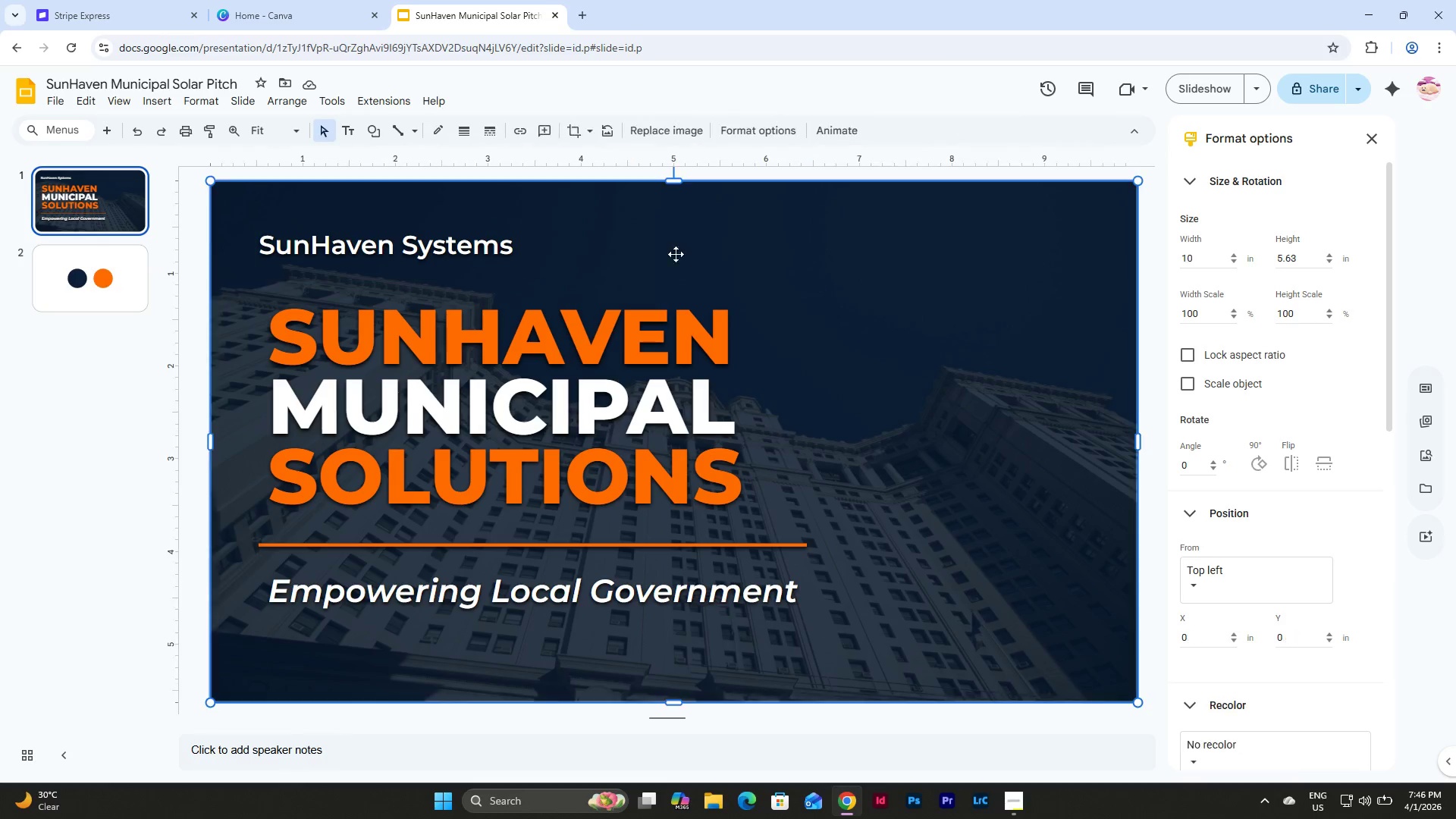 
left_click([495, 260])
 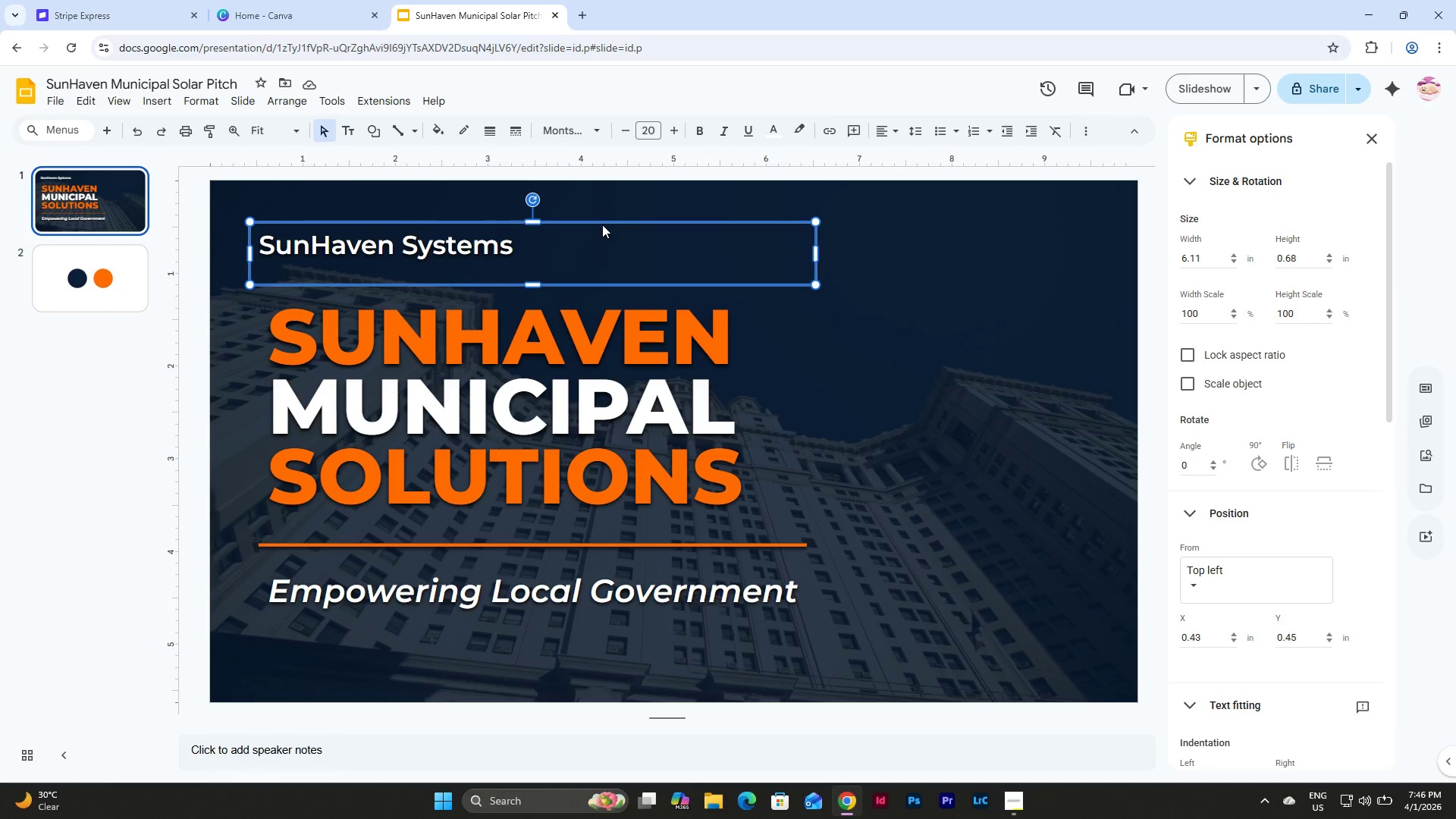 
left_click([602, 224])
 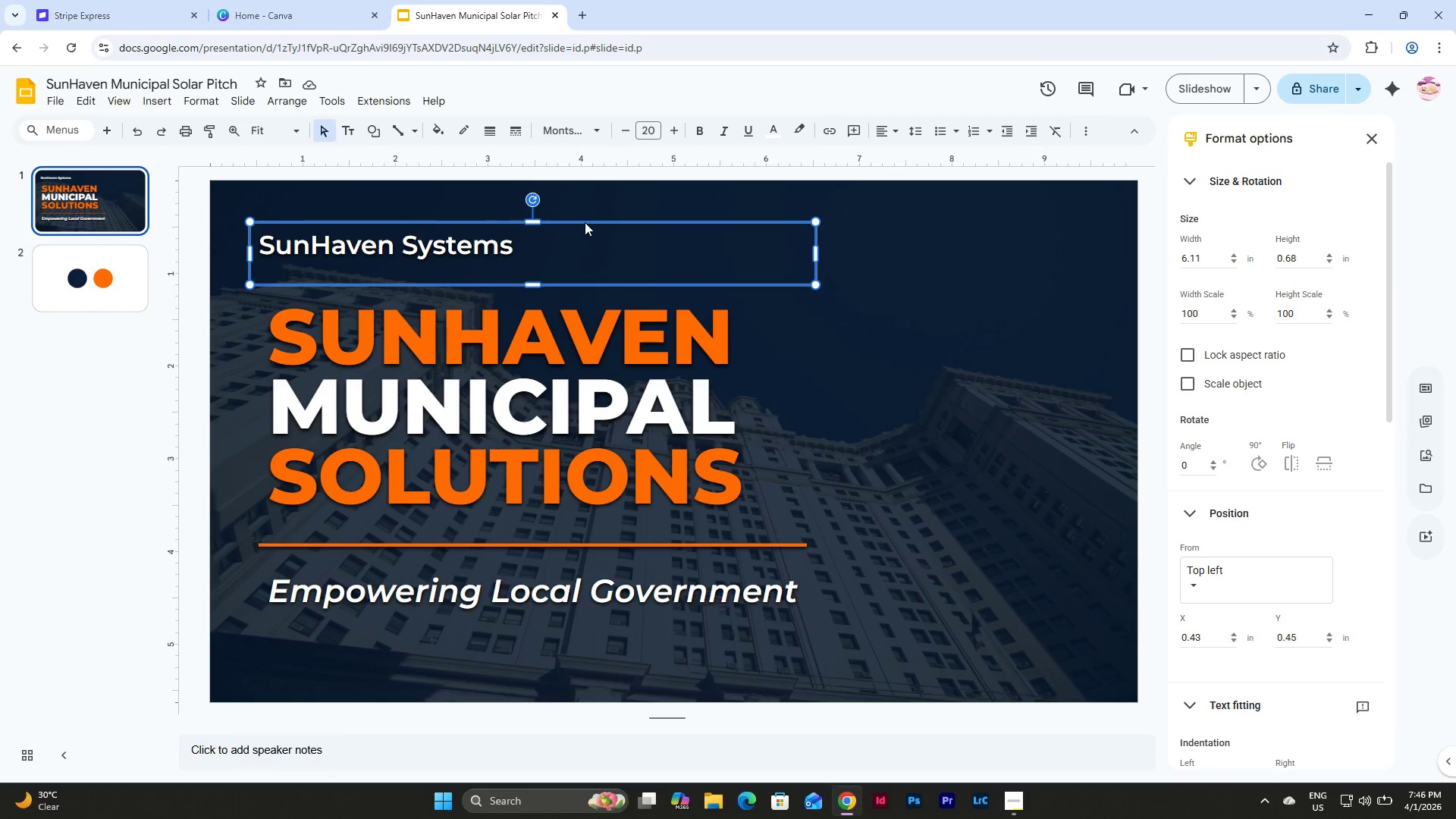 
left_click([585, 220])
 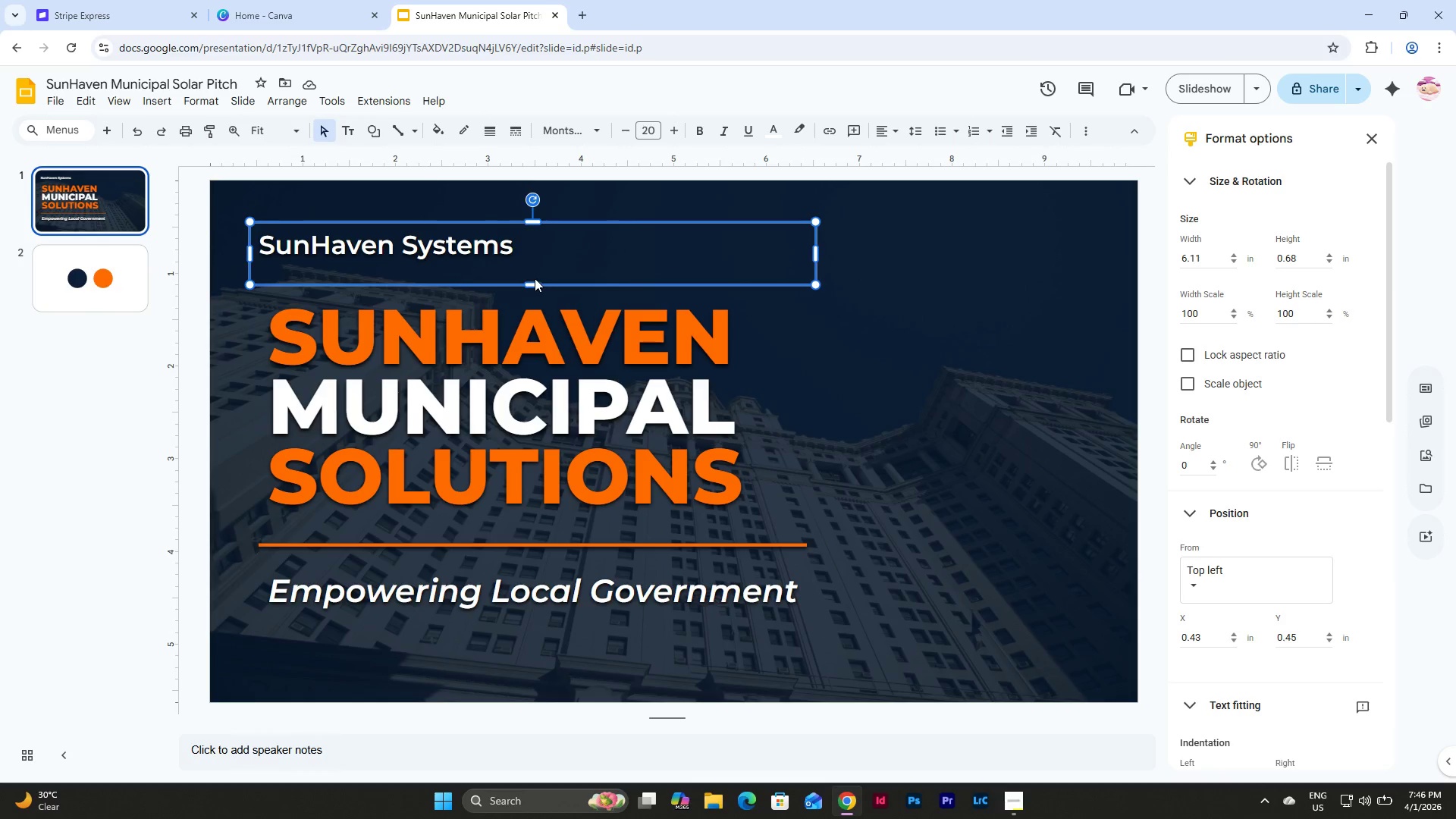 
left_click([526, 281])
 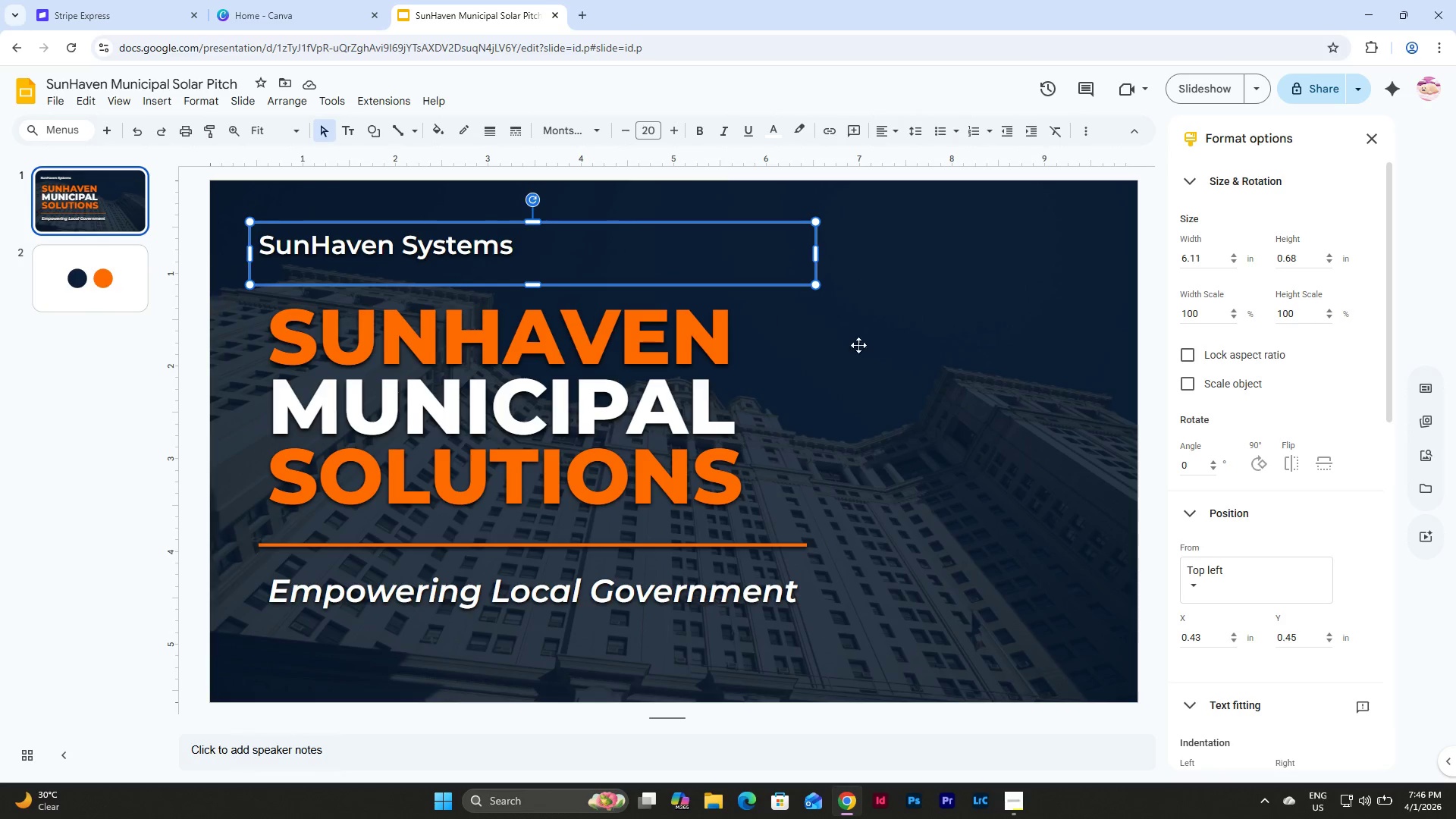 
left_click([880, 353])
 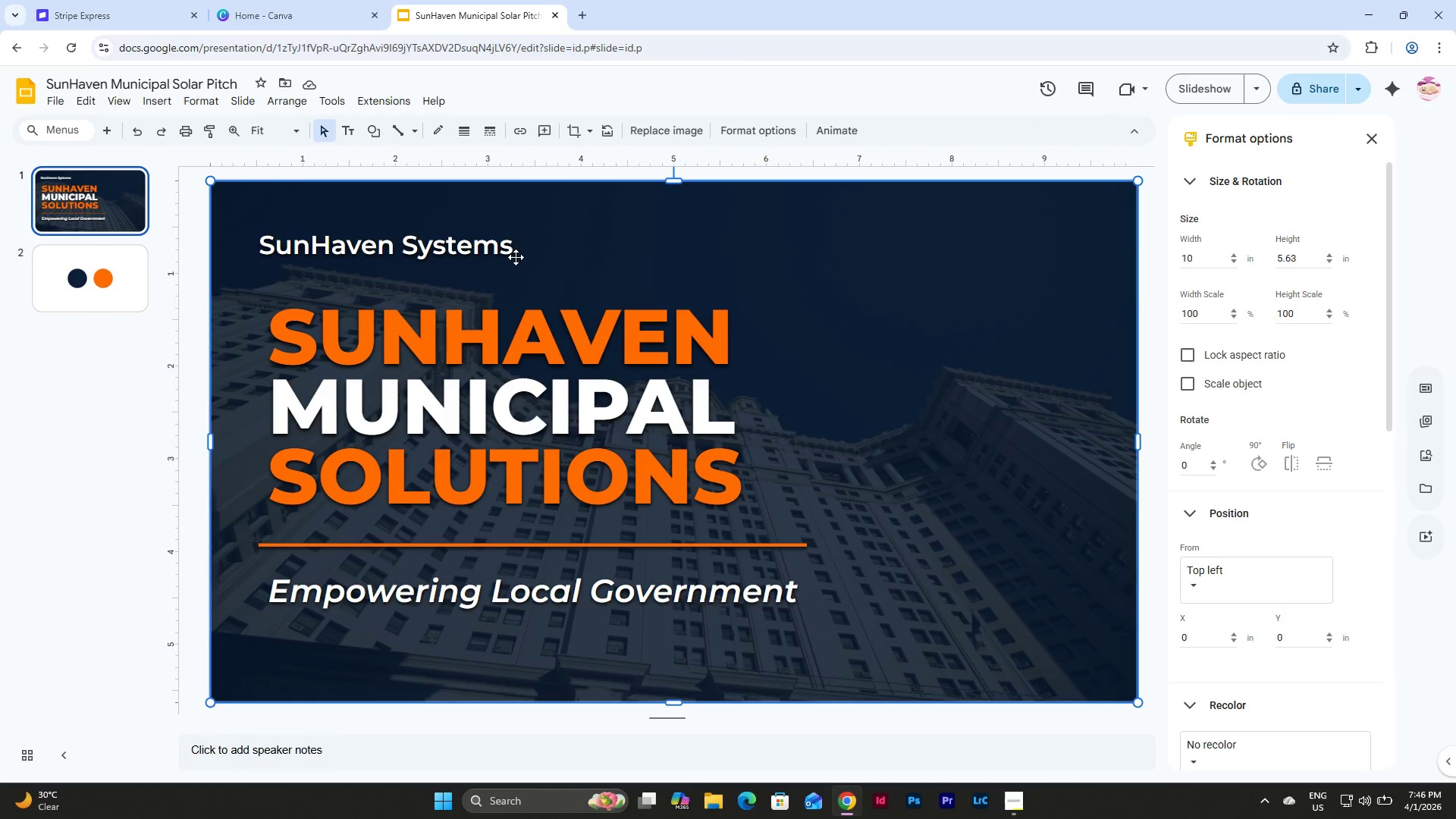 
left_click([515, 256])
 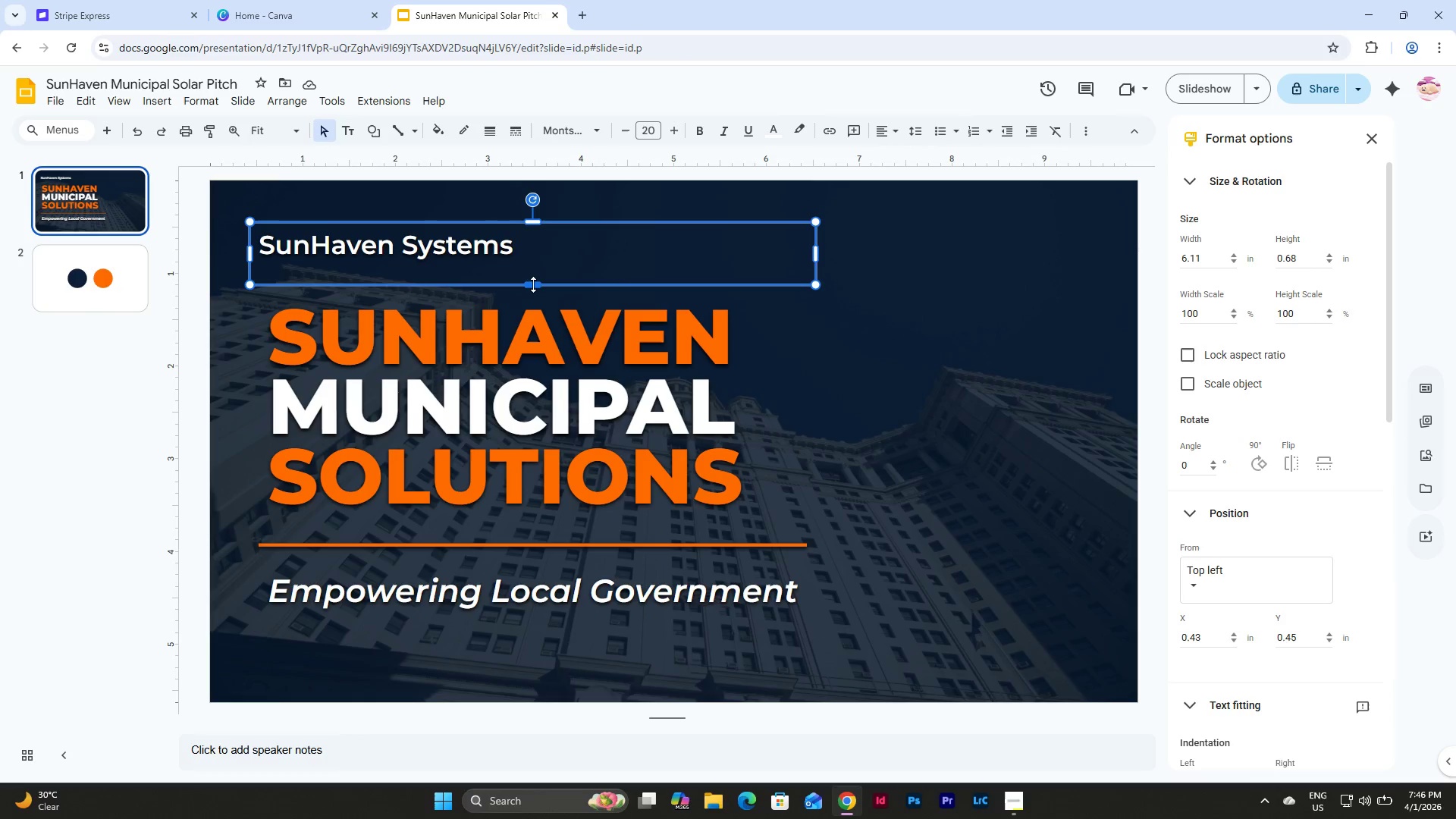 
left_click_drag(start_coordinate=[533, 285], to_coordinate=[533, 268])
 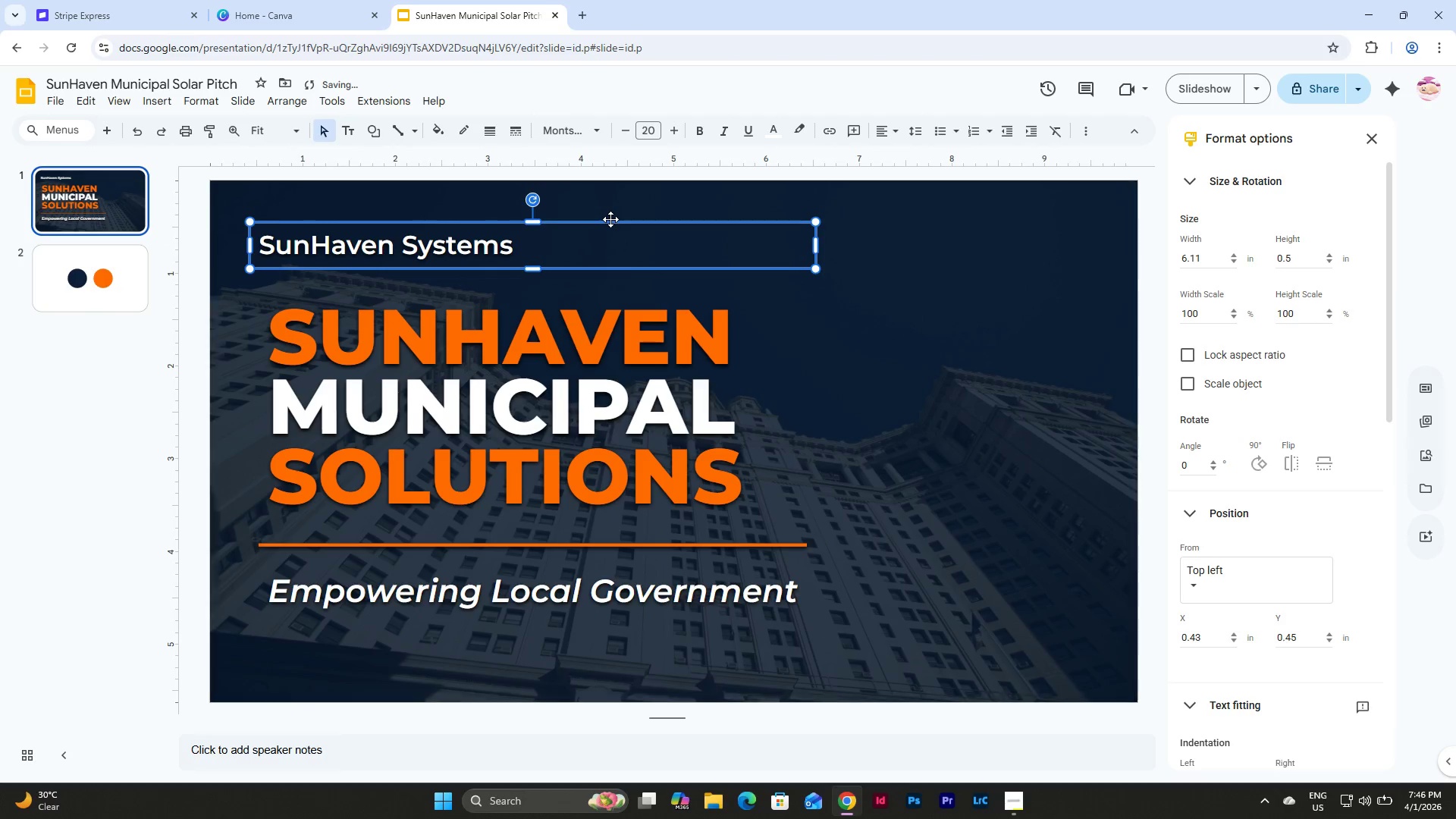 
left_click_drag(start_coordinate=[610, 219], to_coordinate=[623, 220])
 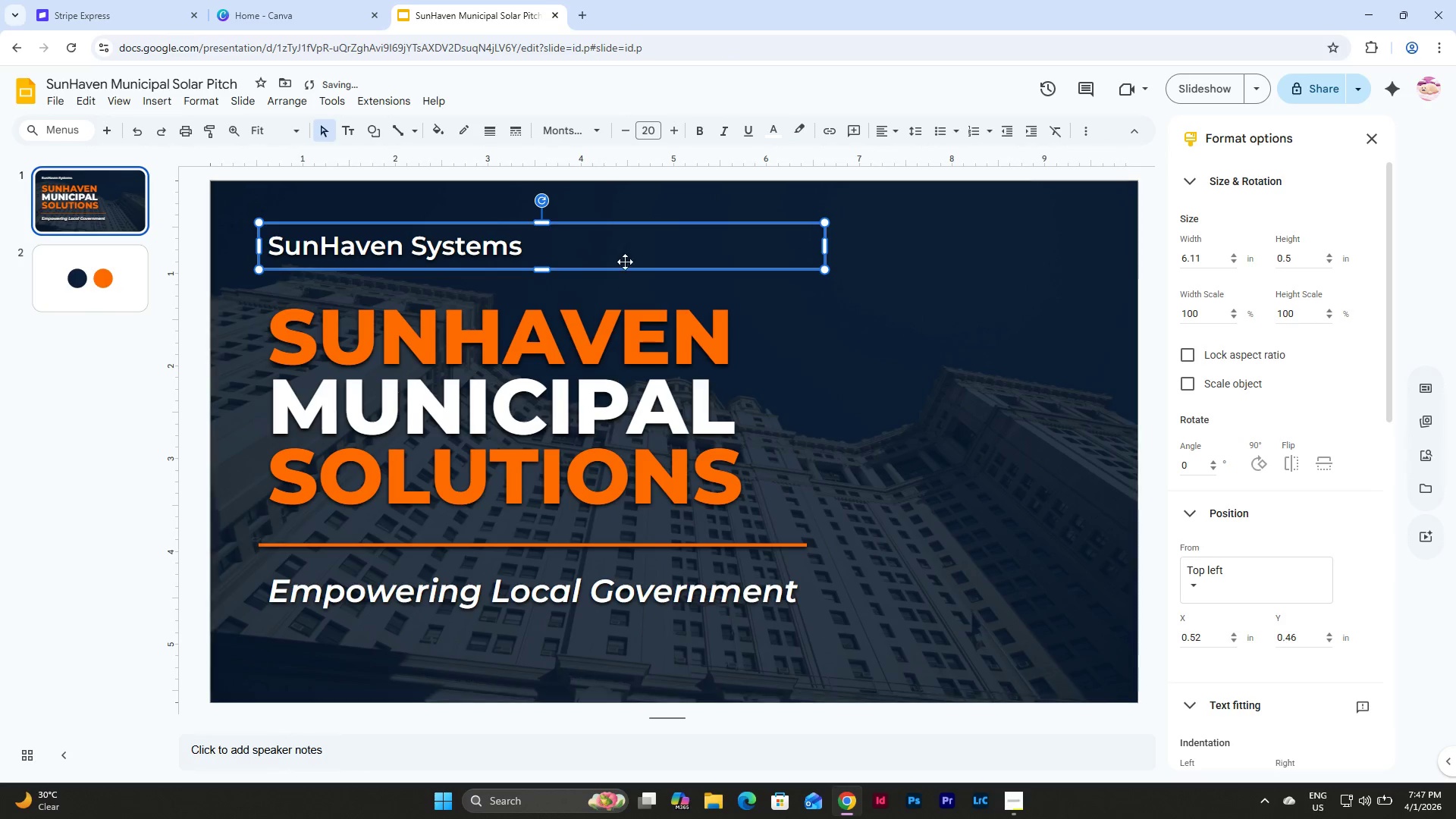 
left_click_drag(start_coordinate=[604, 221], to_coordinate=[604, 225])
 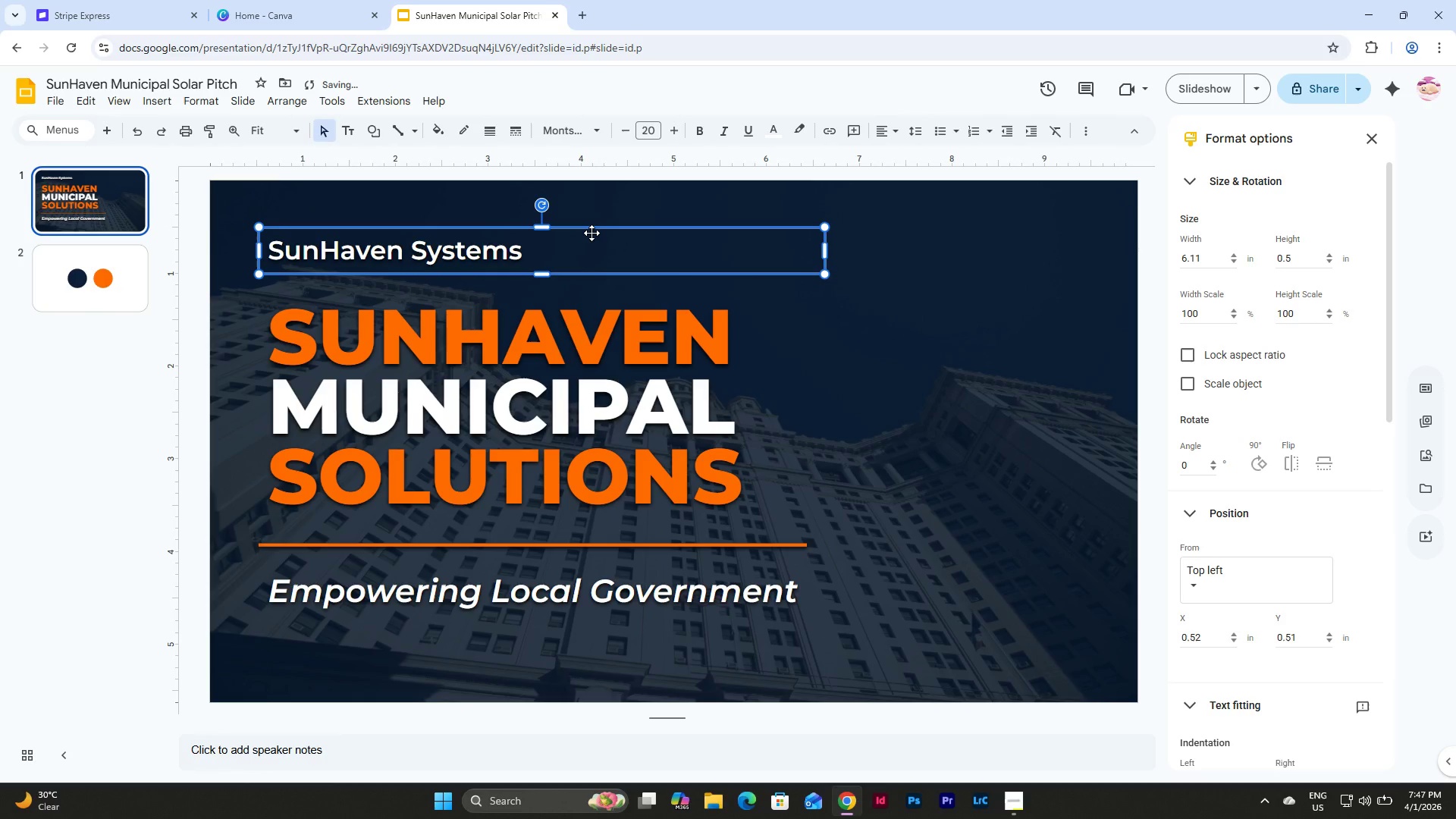 
left_click([592, 233])
 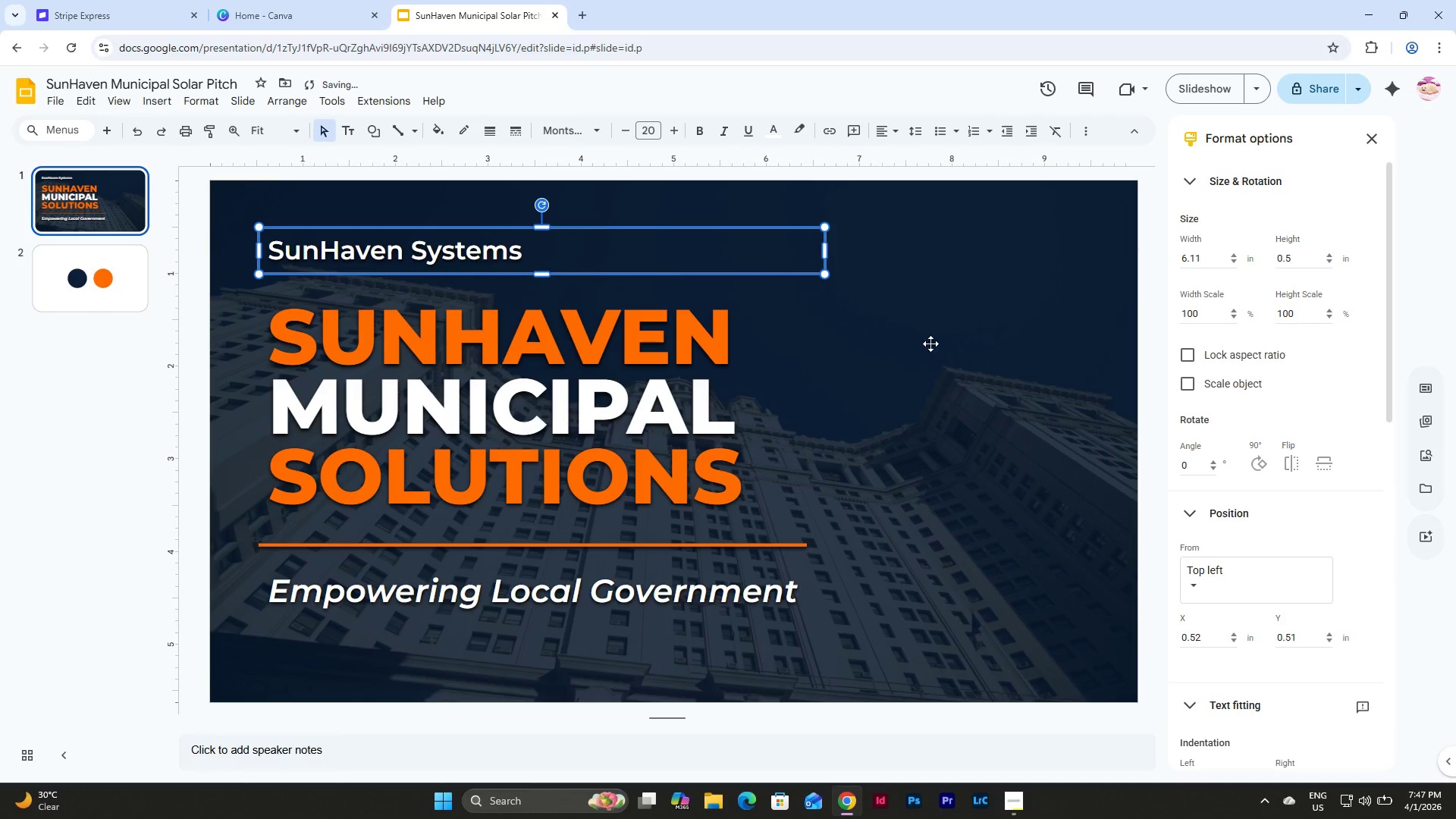 
left_click([1015, 378])
 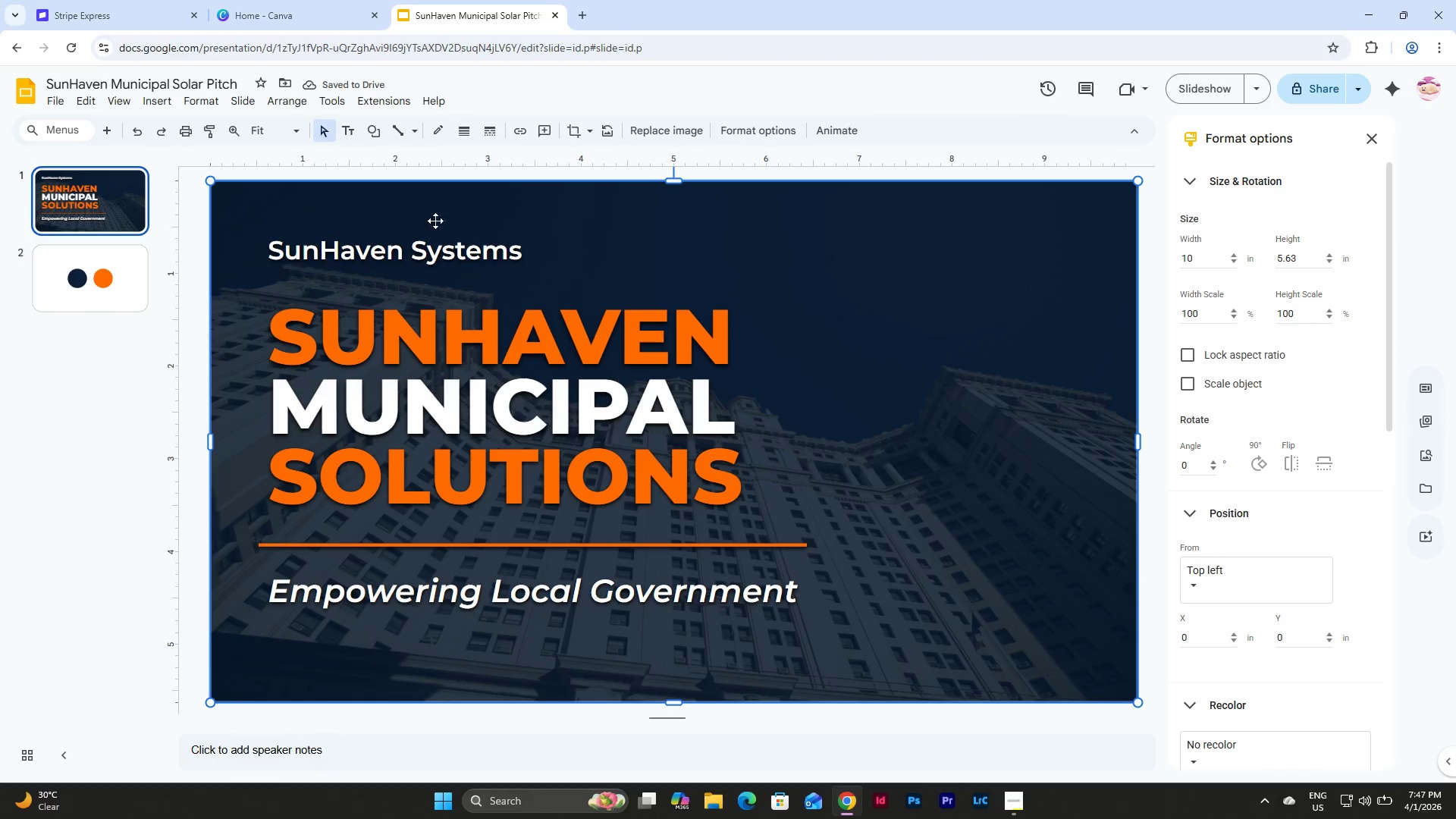 
left_click([432, 243])
 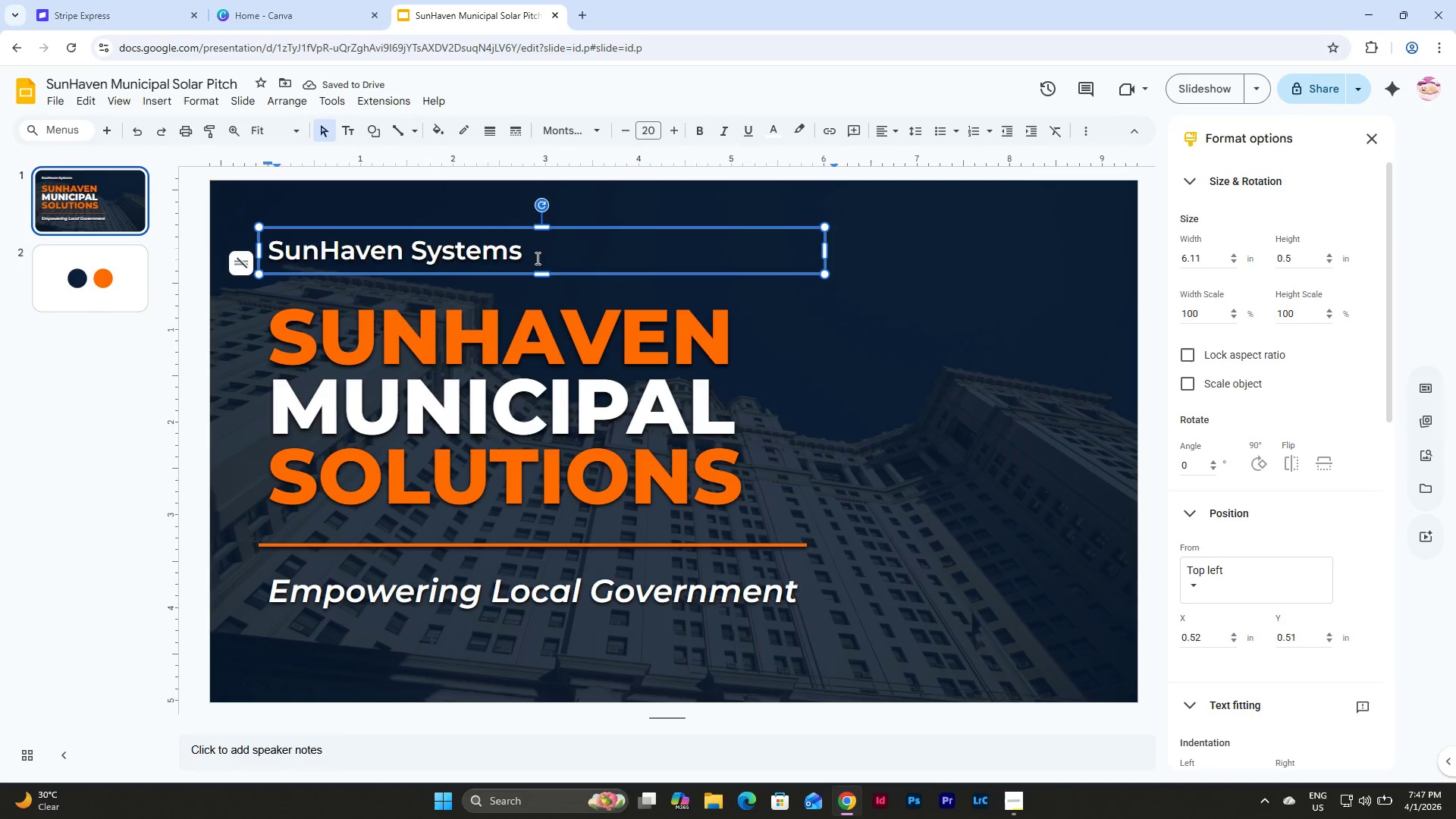 
left_click_drag(start_coordinate=[536, 258], to_coordinate=[241, 244])
 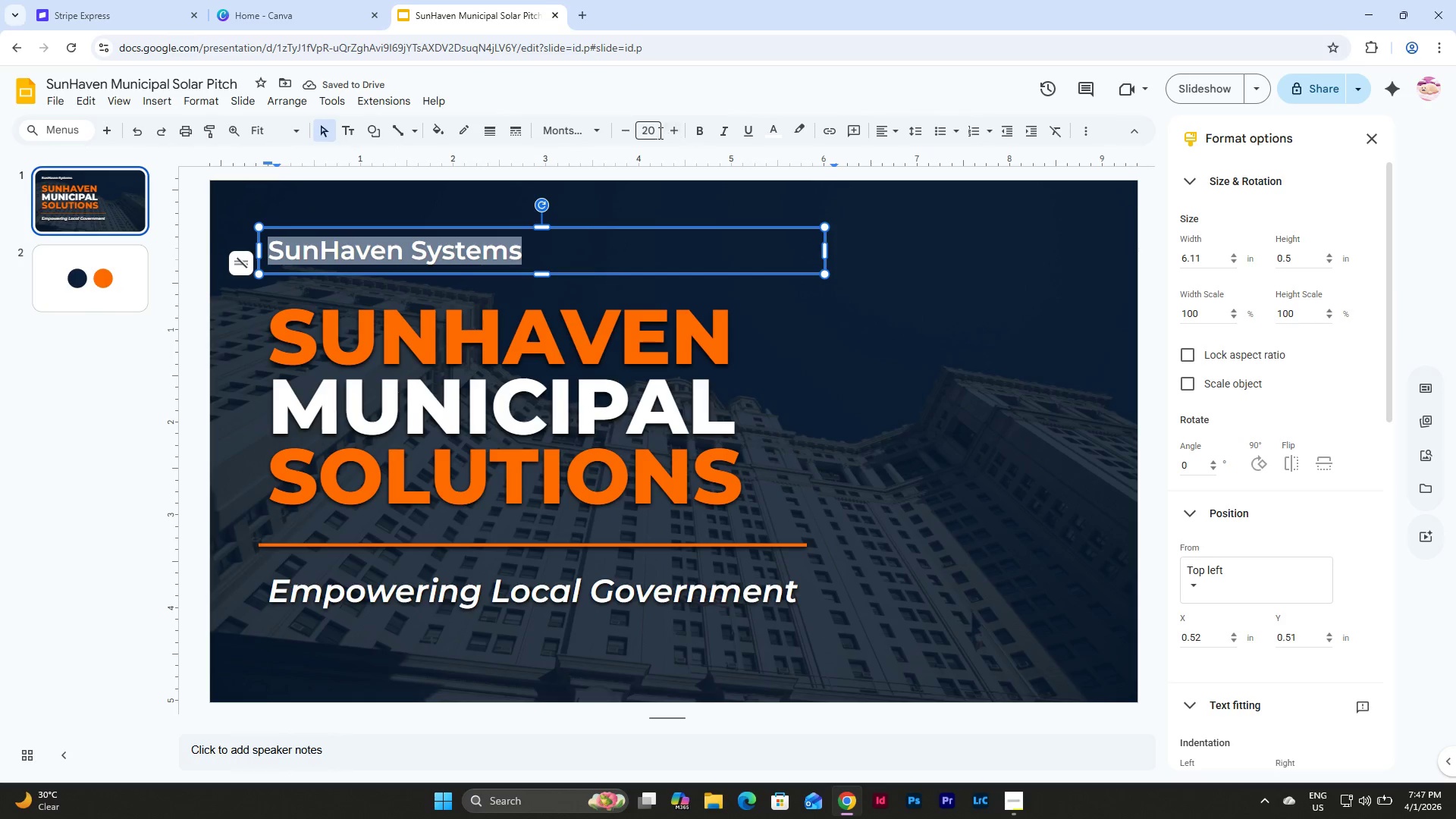 
left_click([656, 133])
 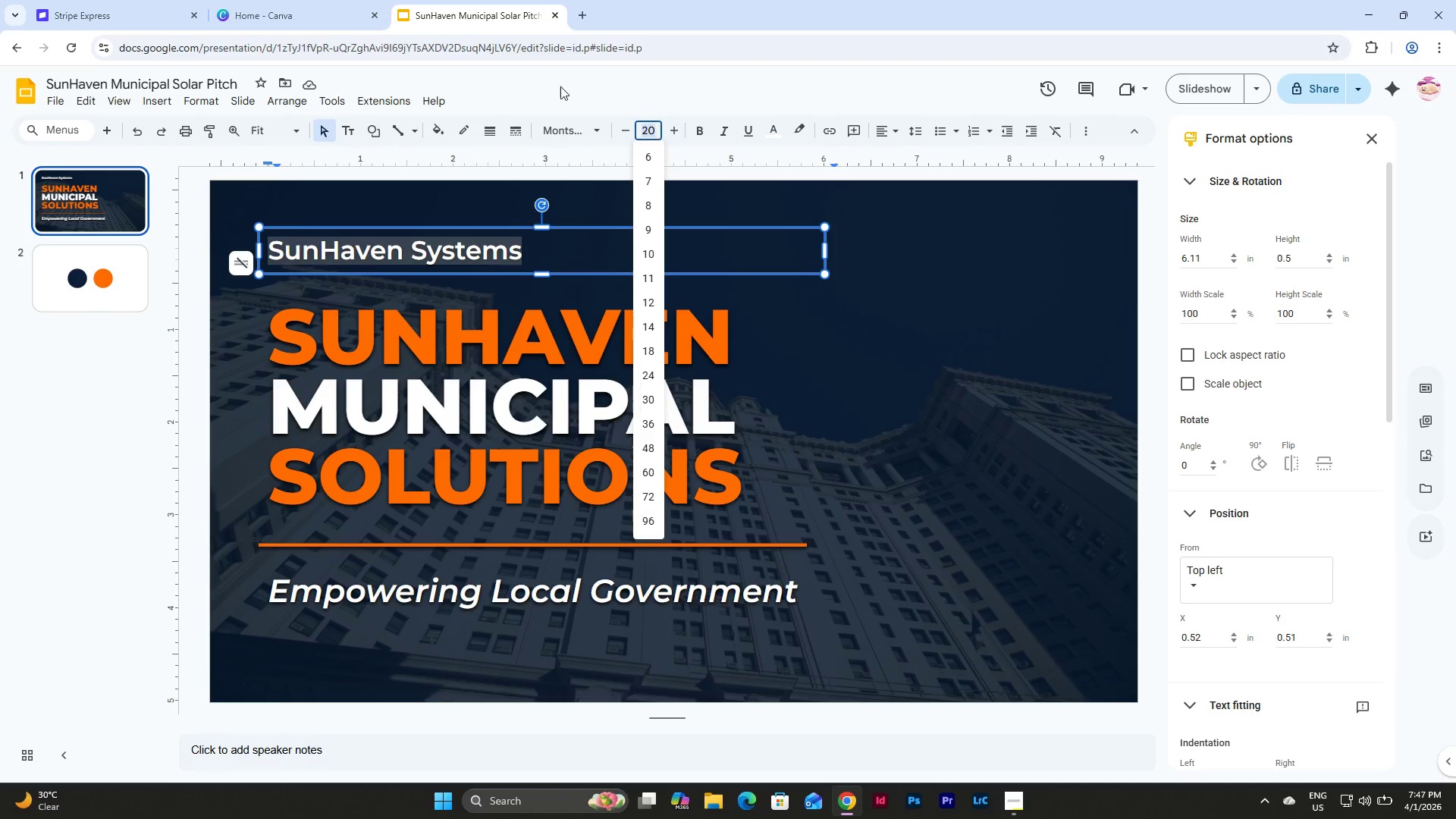 
key(Numpad1)
 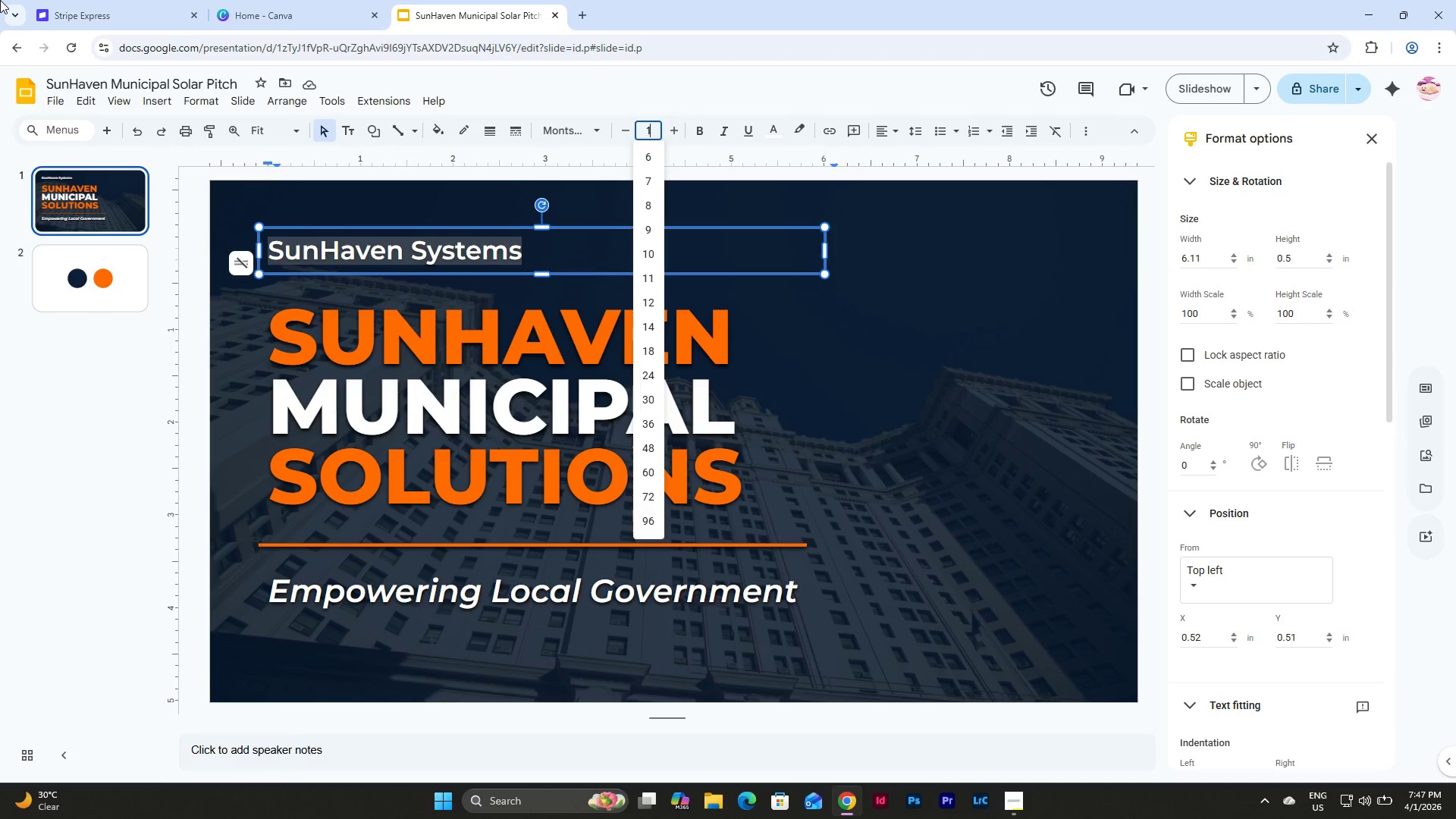 
key(Numpad5)
 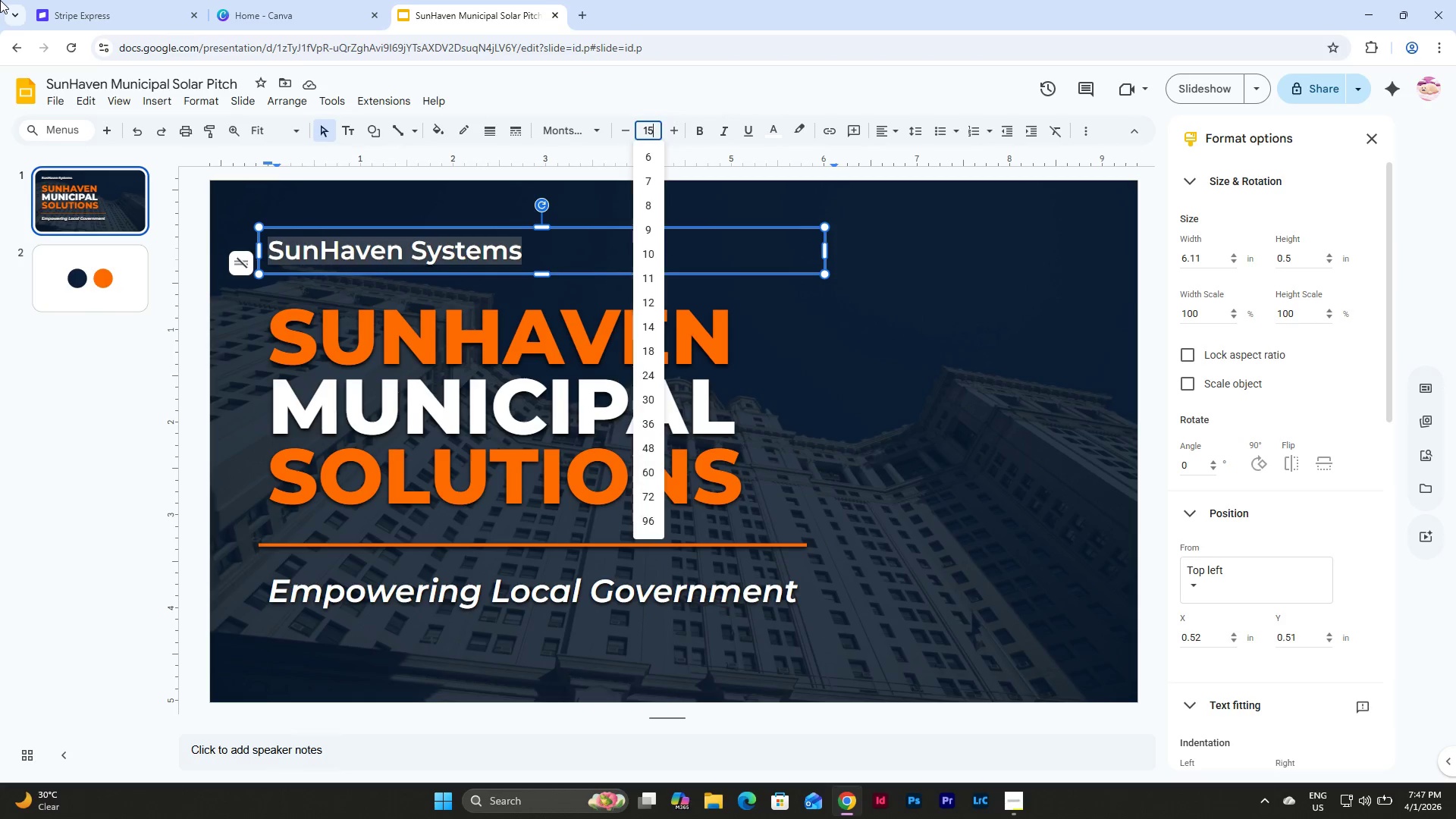 
key(NumpadEnter)
 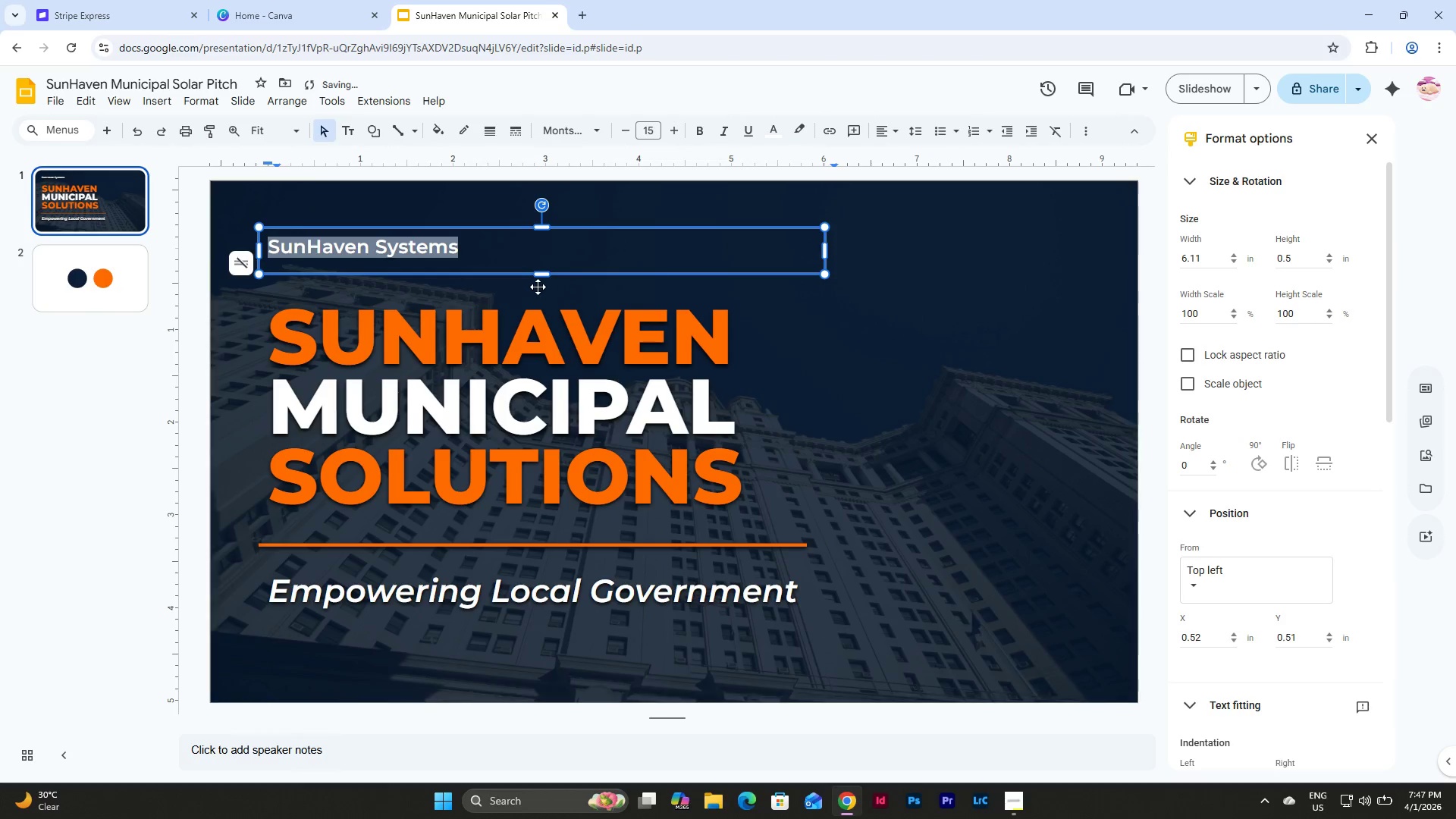 
left_click_drag(start_coordinate=[542, 274], to_coordinate=[538, 263])
 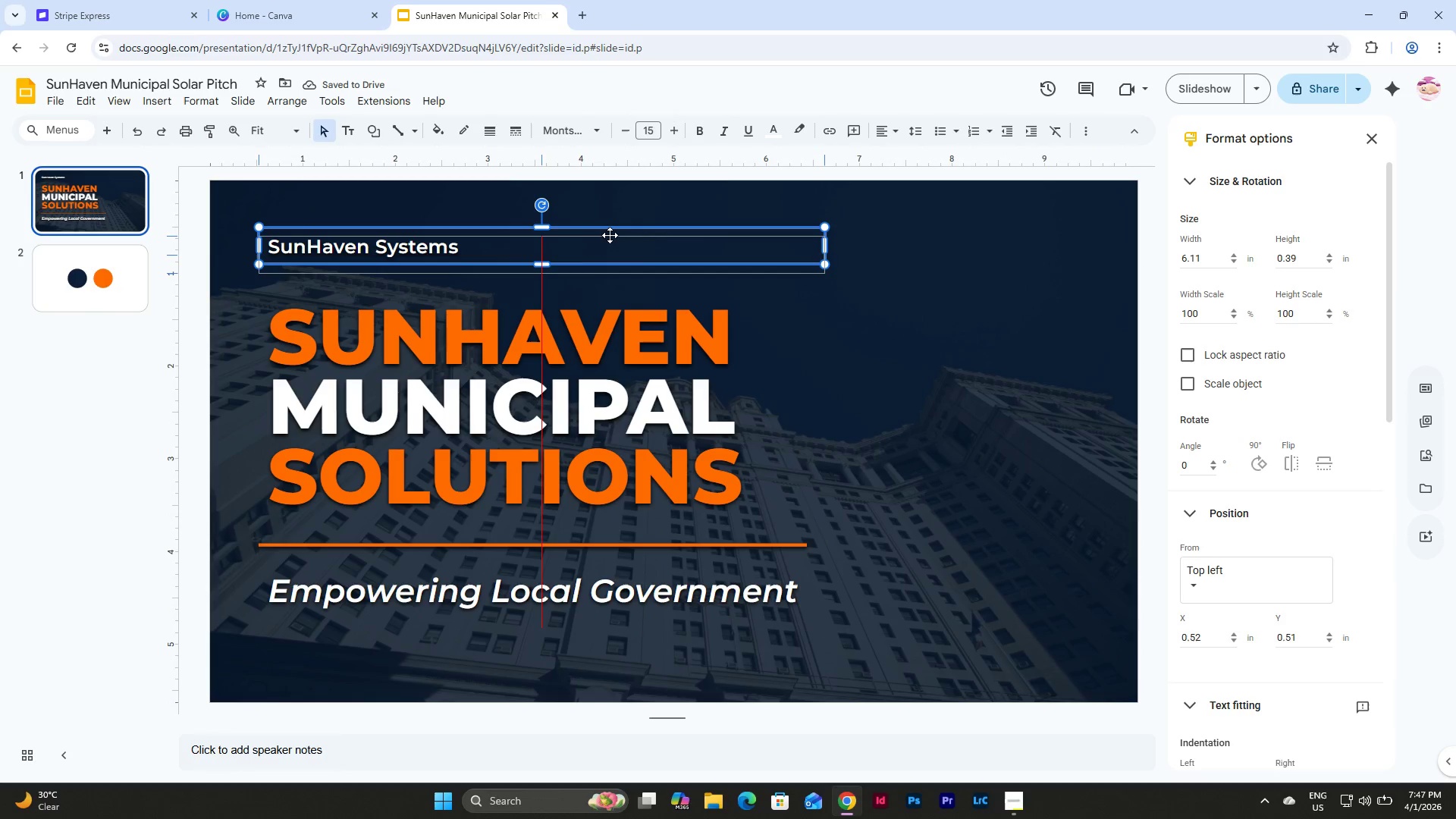 
wait(8.58)
 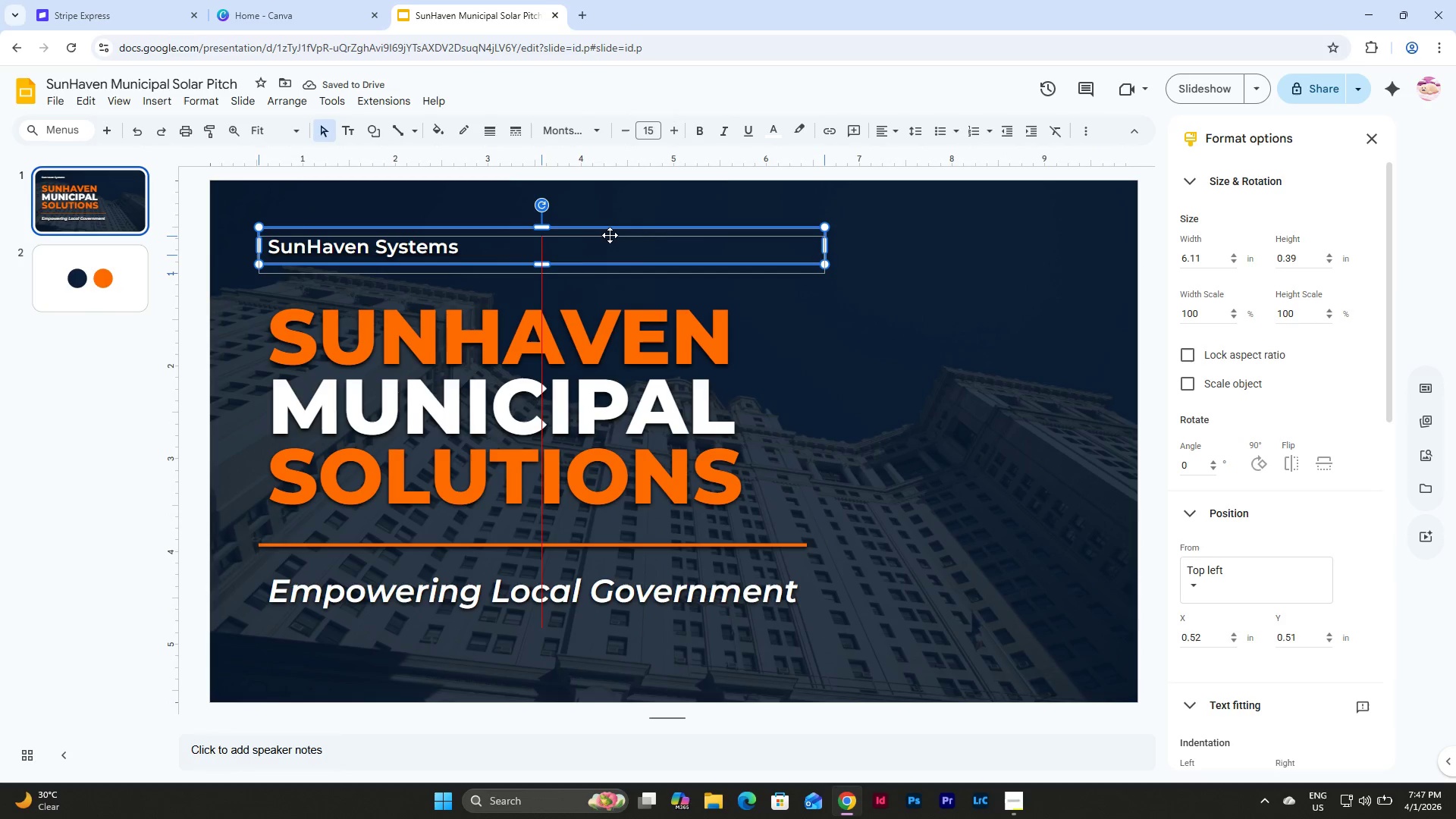 
left_click([863, 363])
 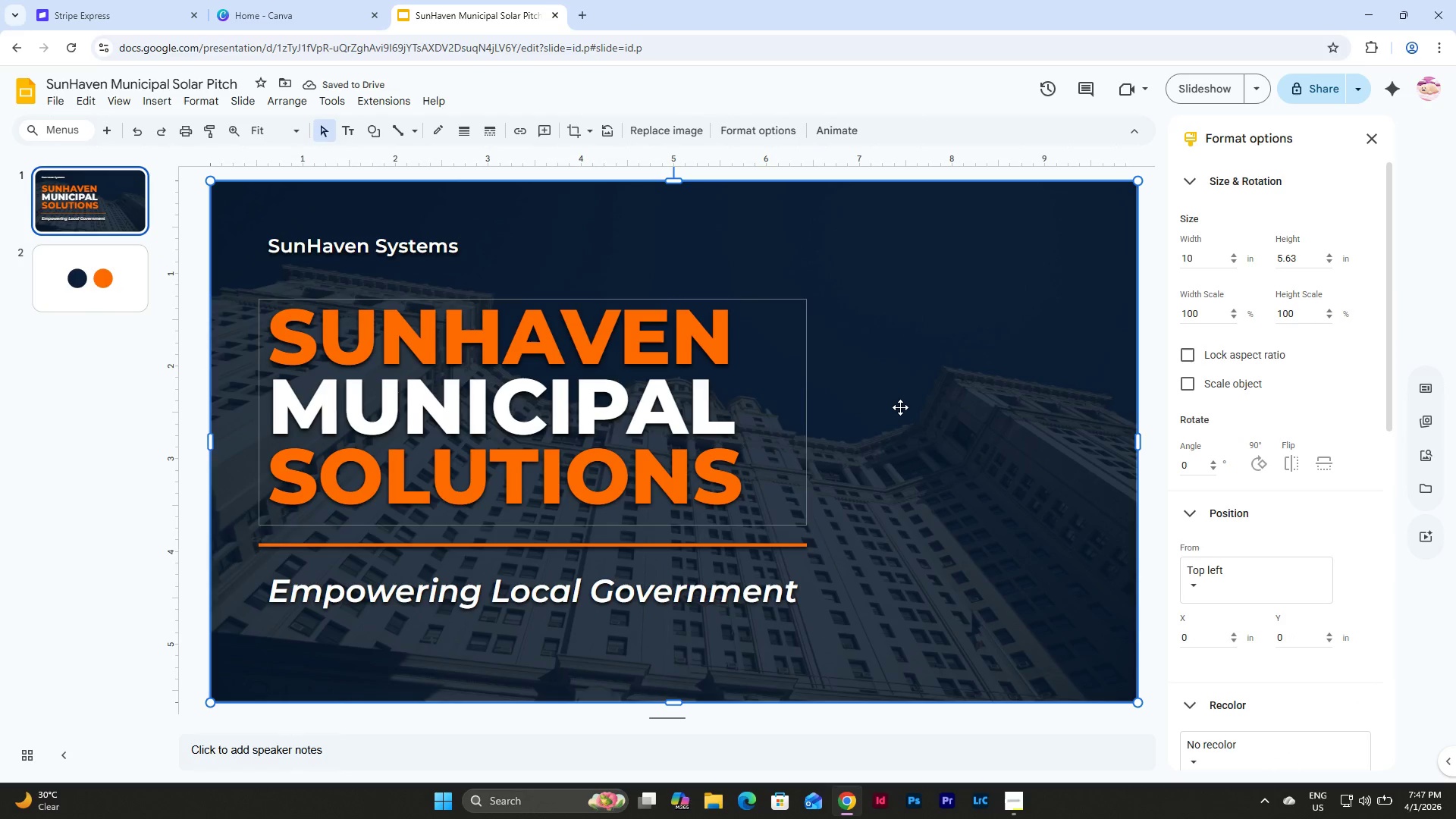 
left_click([987, 391])
 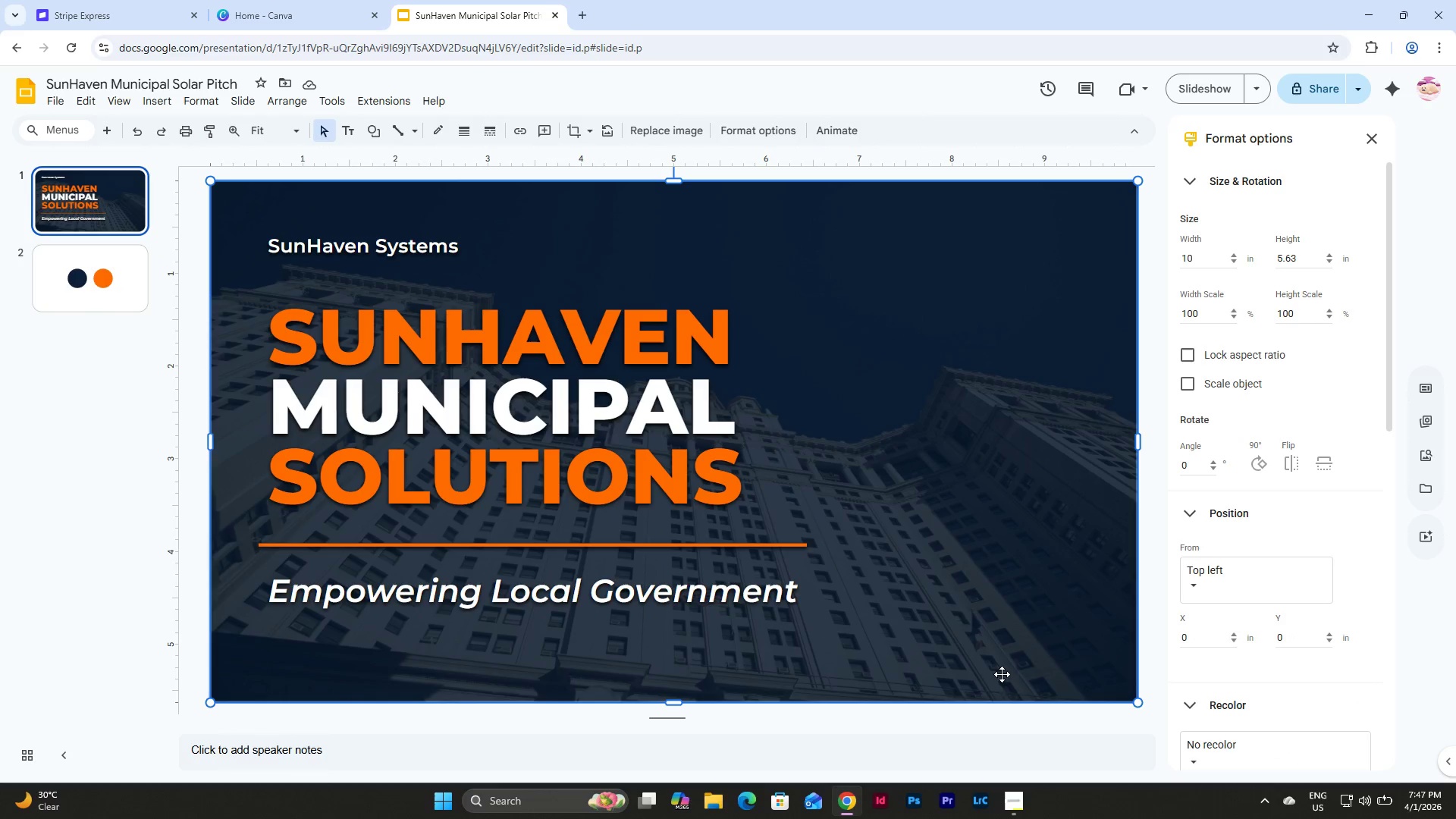 
left_click([1018, 799])